 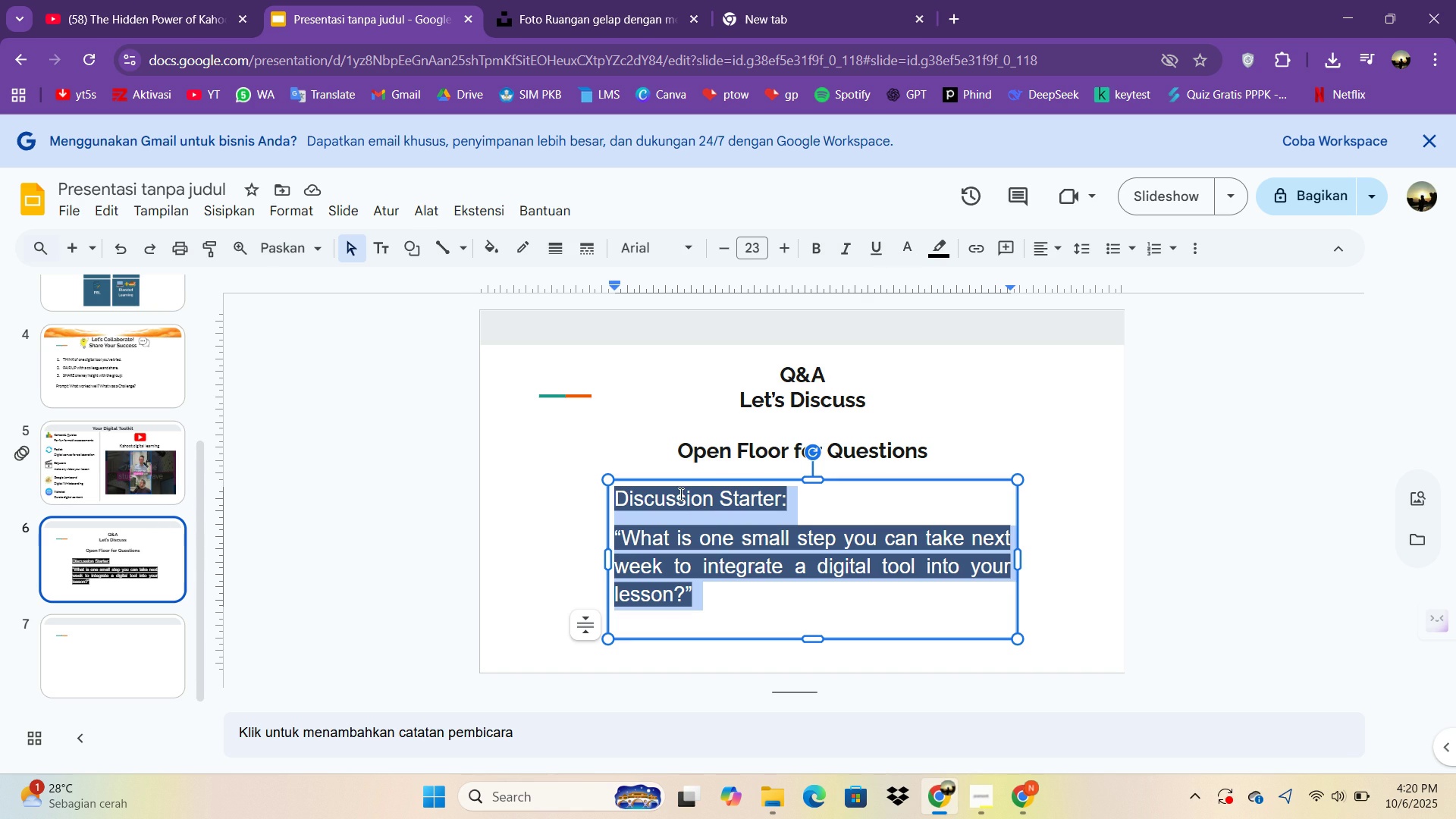 
left_click([940, 255])
 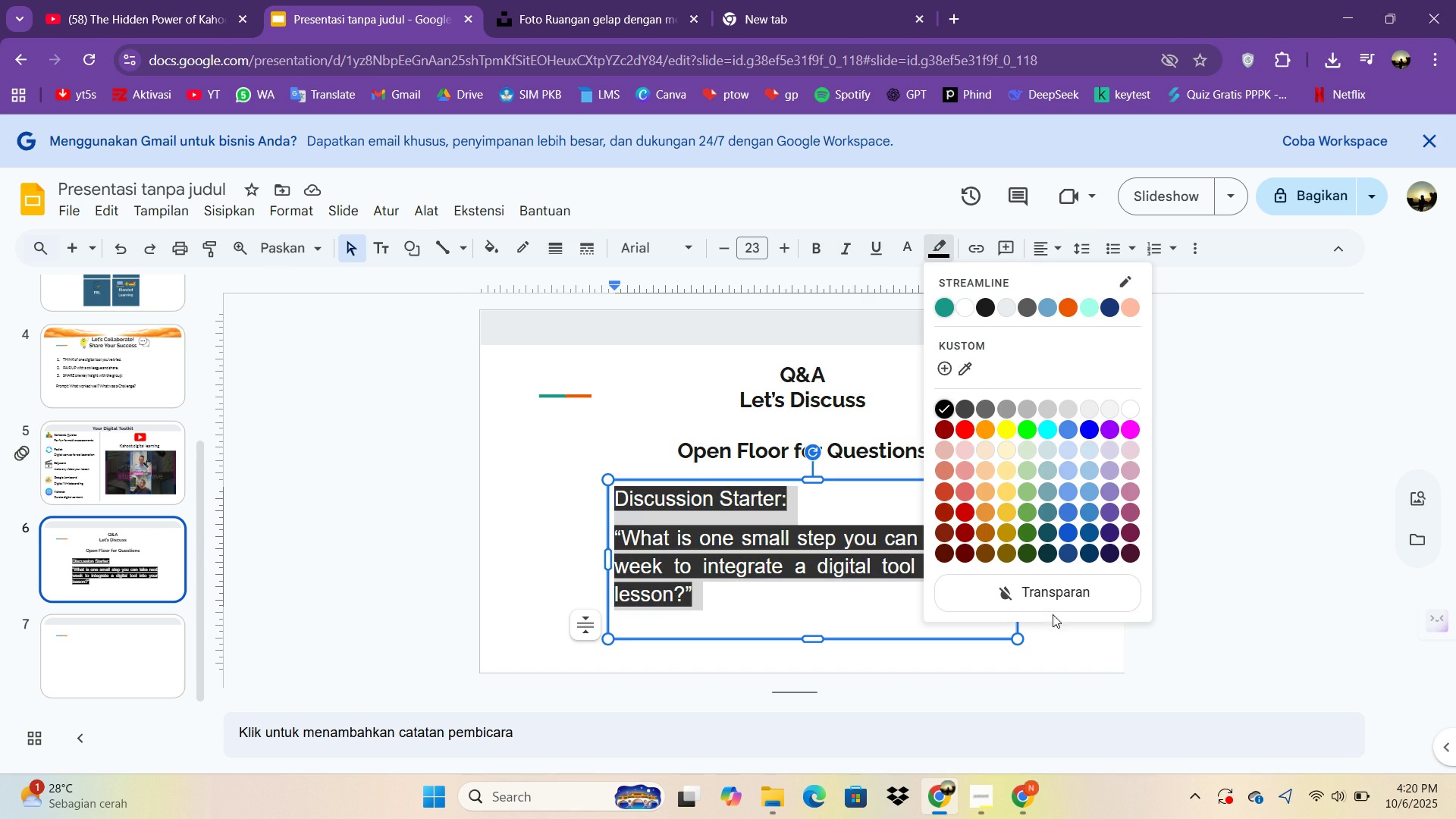 
left_click([1049, 600])
 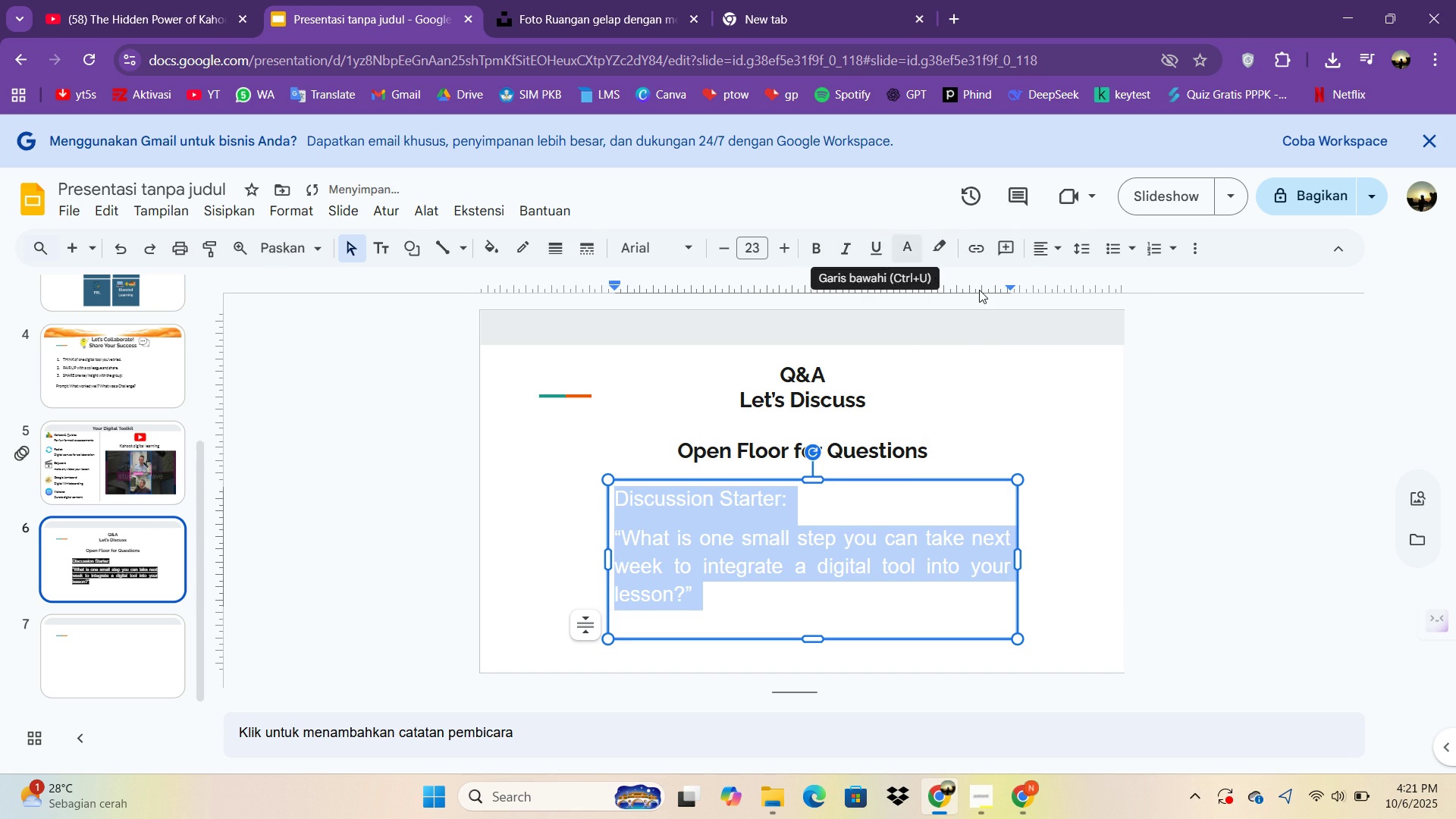 
left_click([1148, 412])
 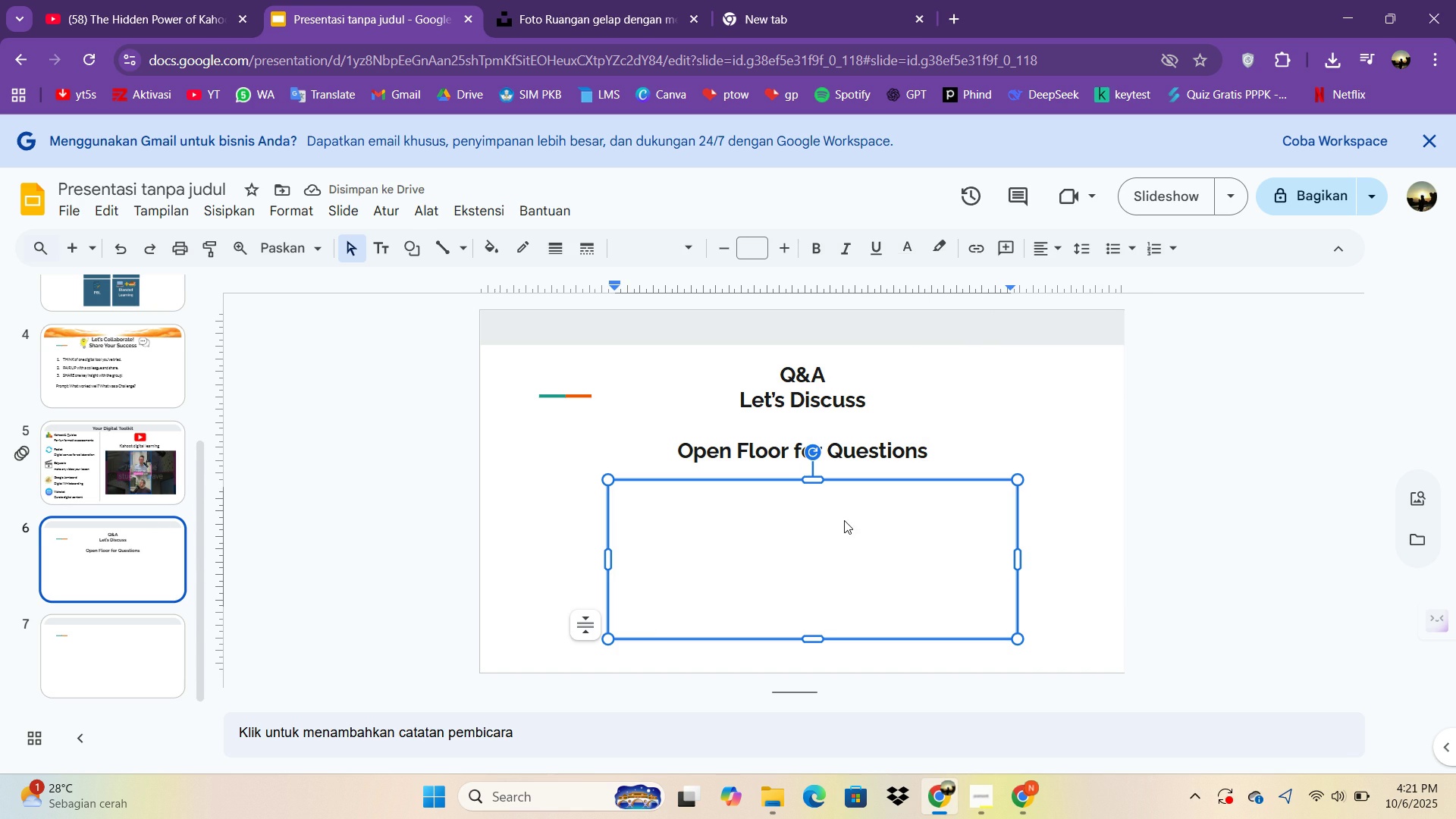 
left_click([845, 516])
 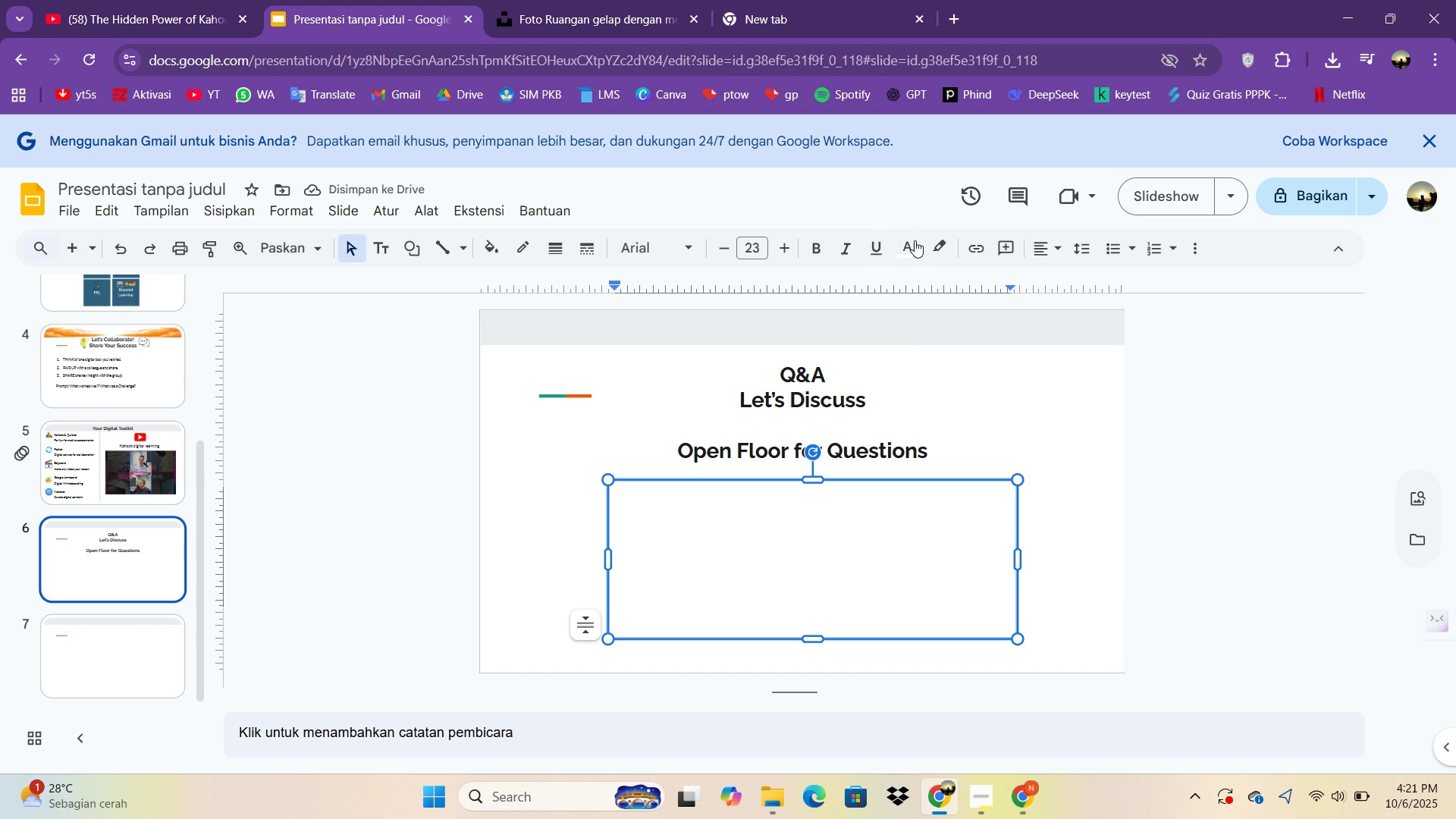 
left_click([908, 246])